 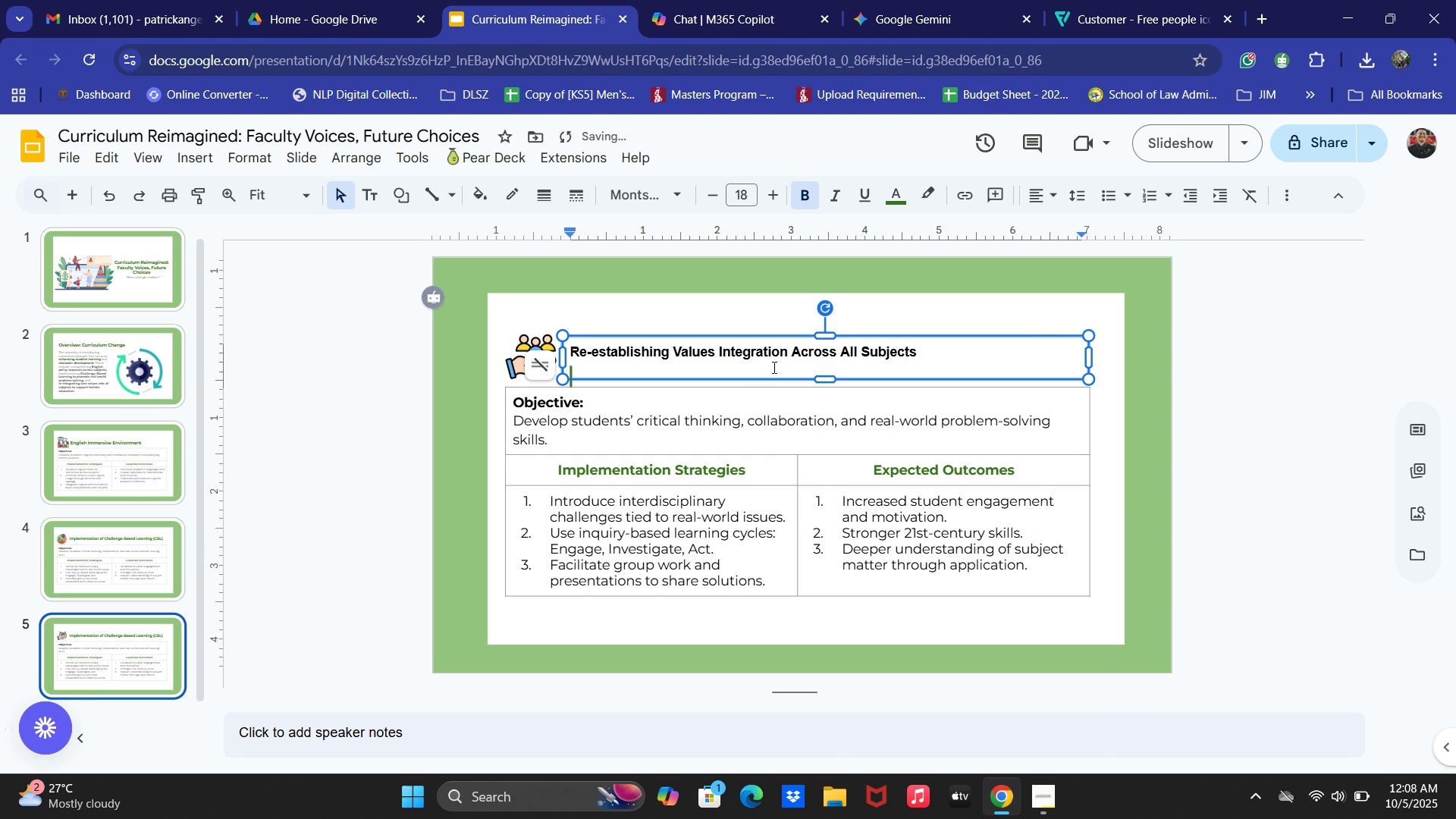 
key(Control+Z)
 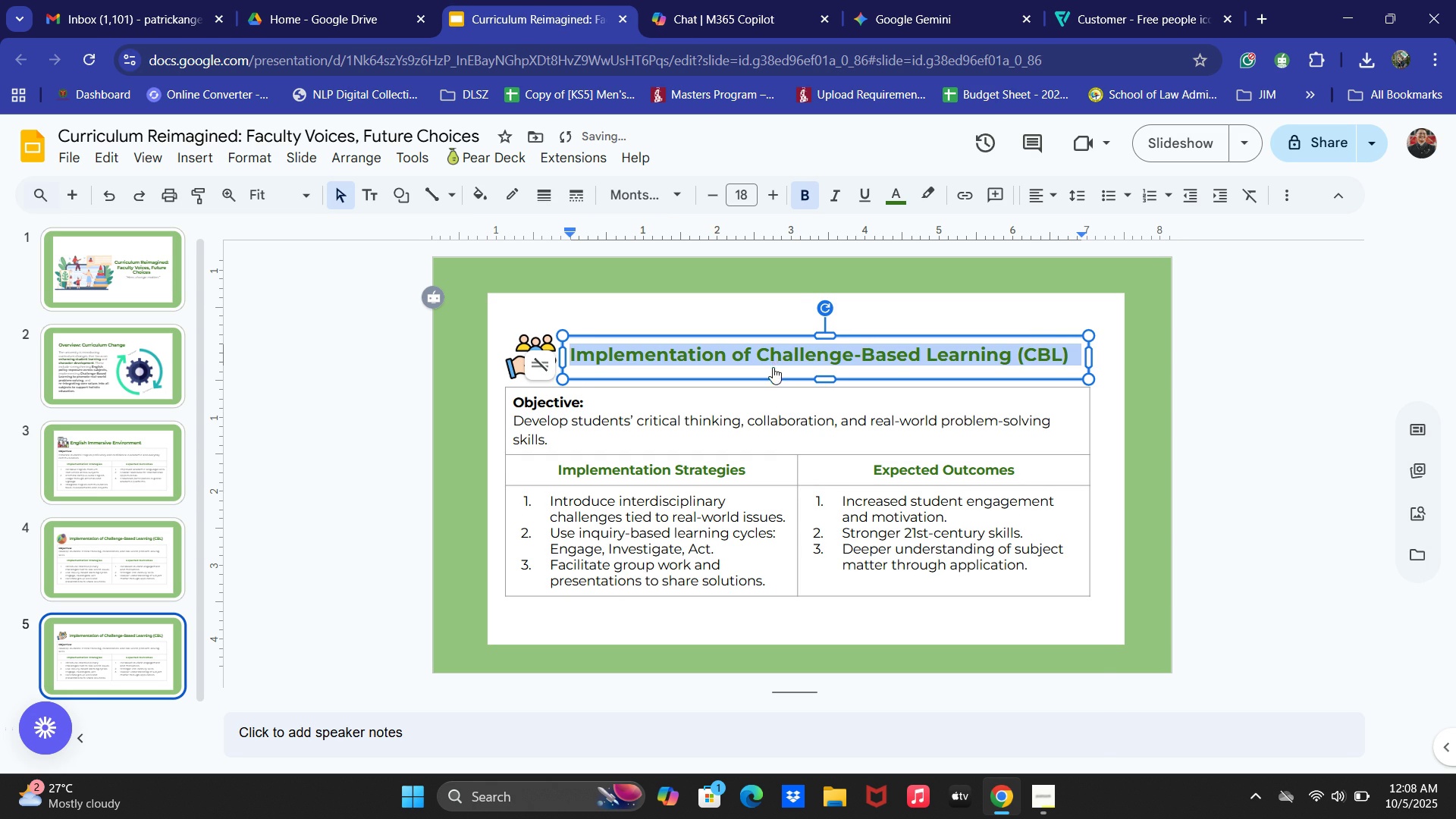 
right_click([773, 367])
 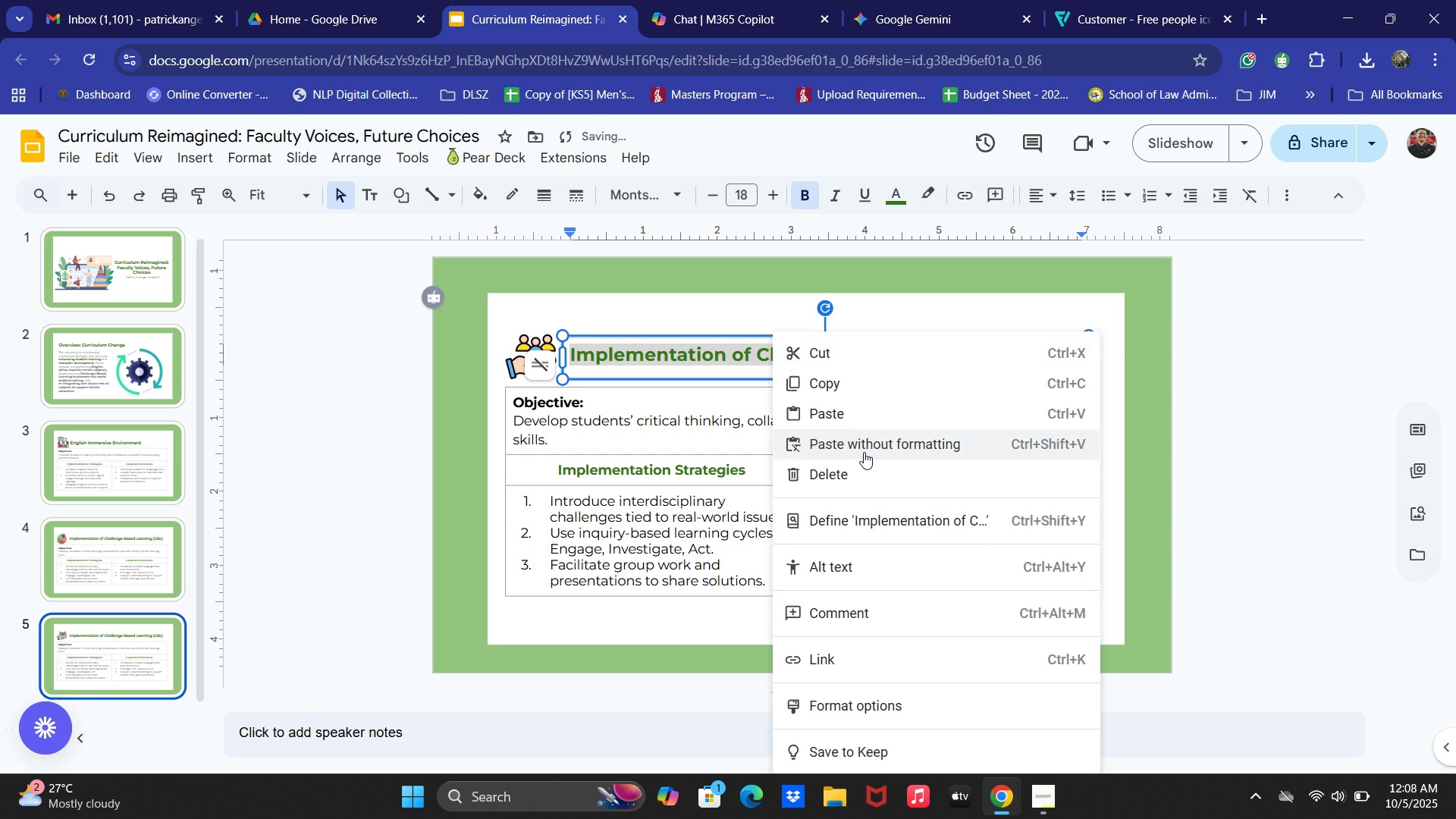 
left_click([864, 452])
 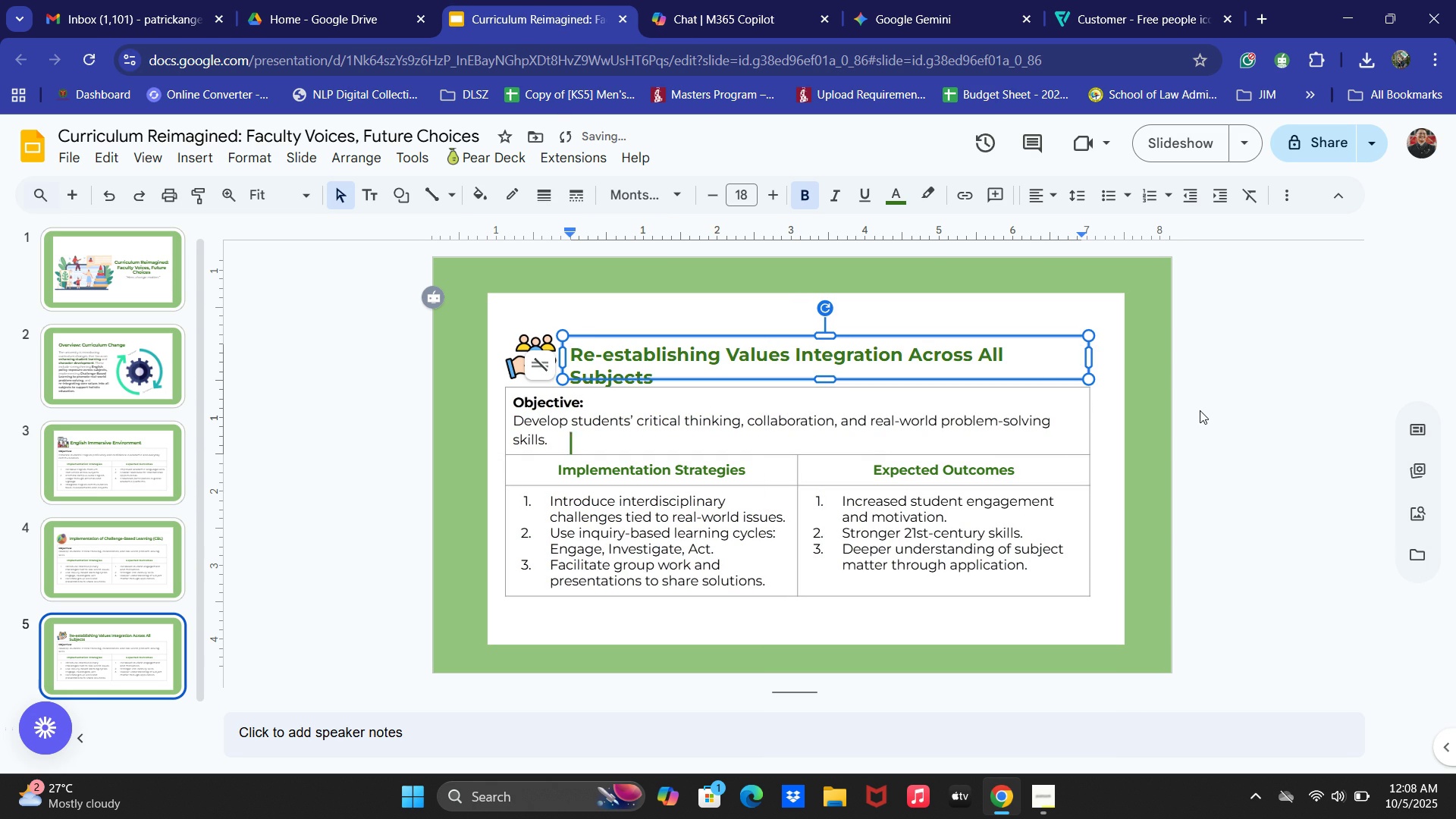 
left_click([732, 375])
 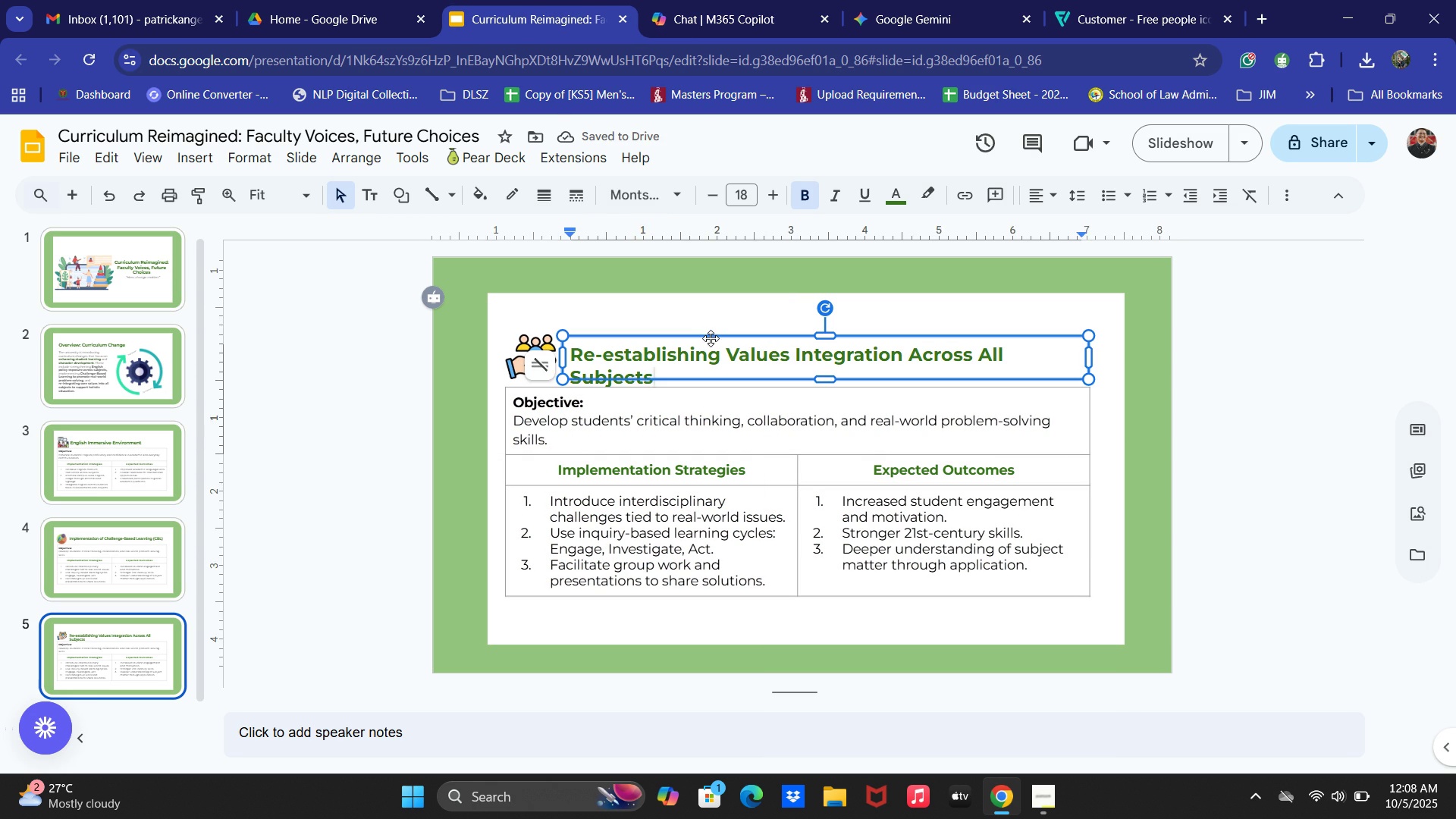 
left_click([711, 338])
 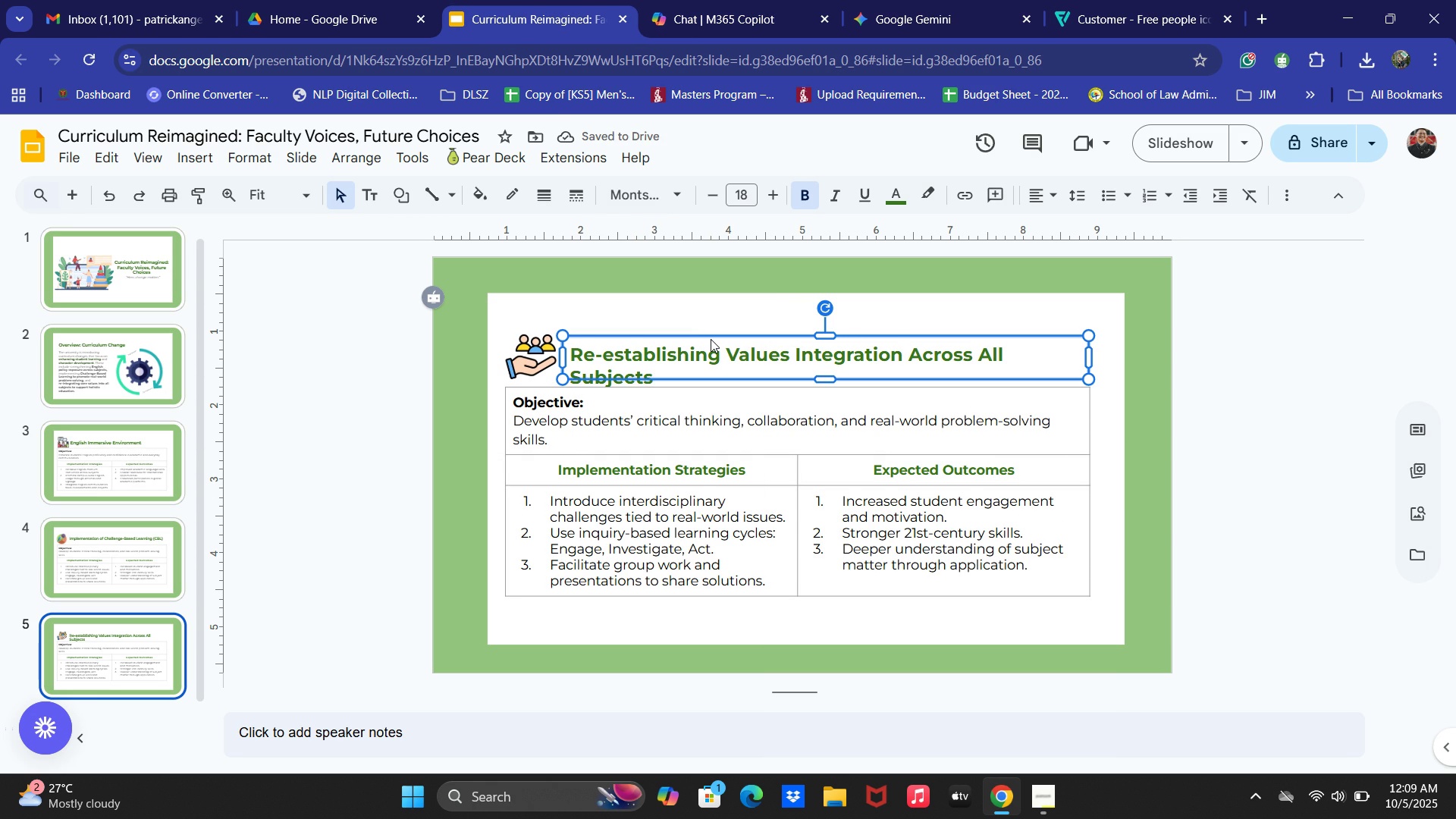 
key(ArrowUp)
 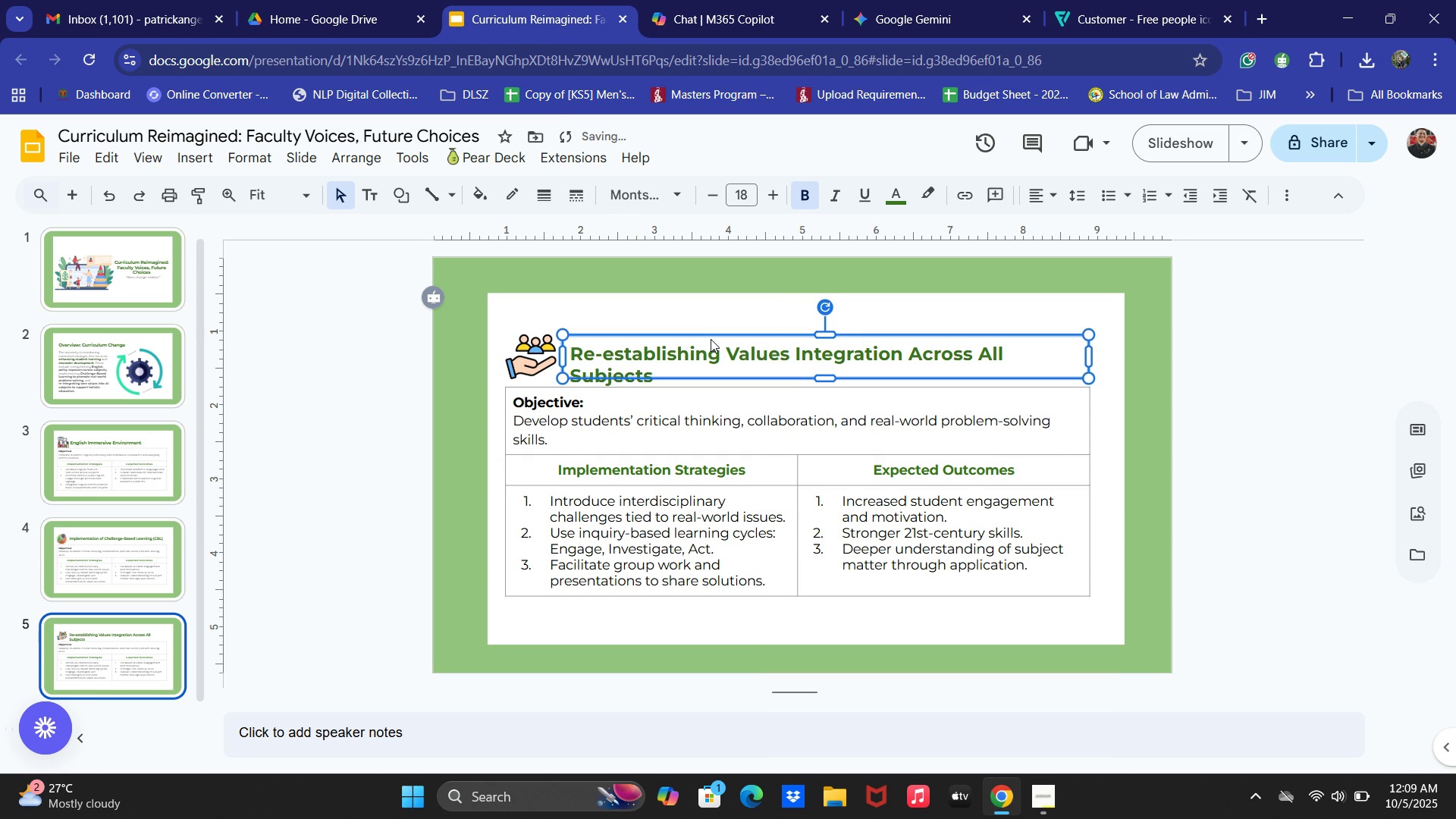 
key(ArrowUp)
 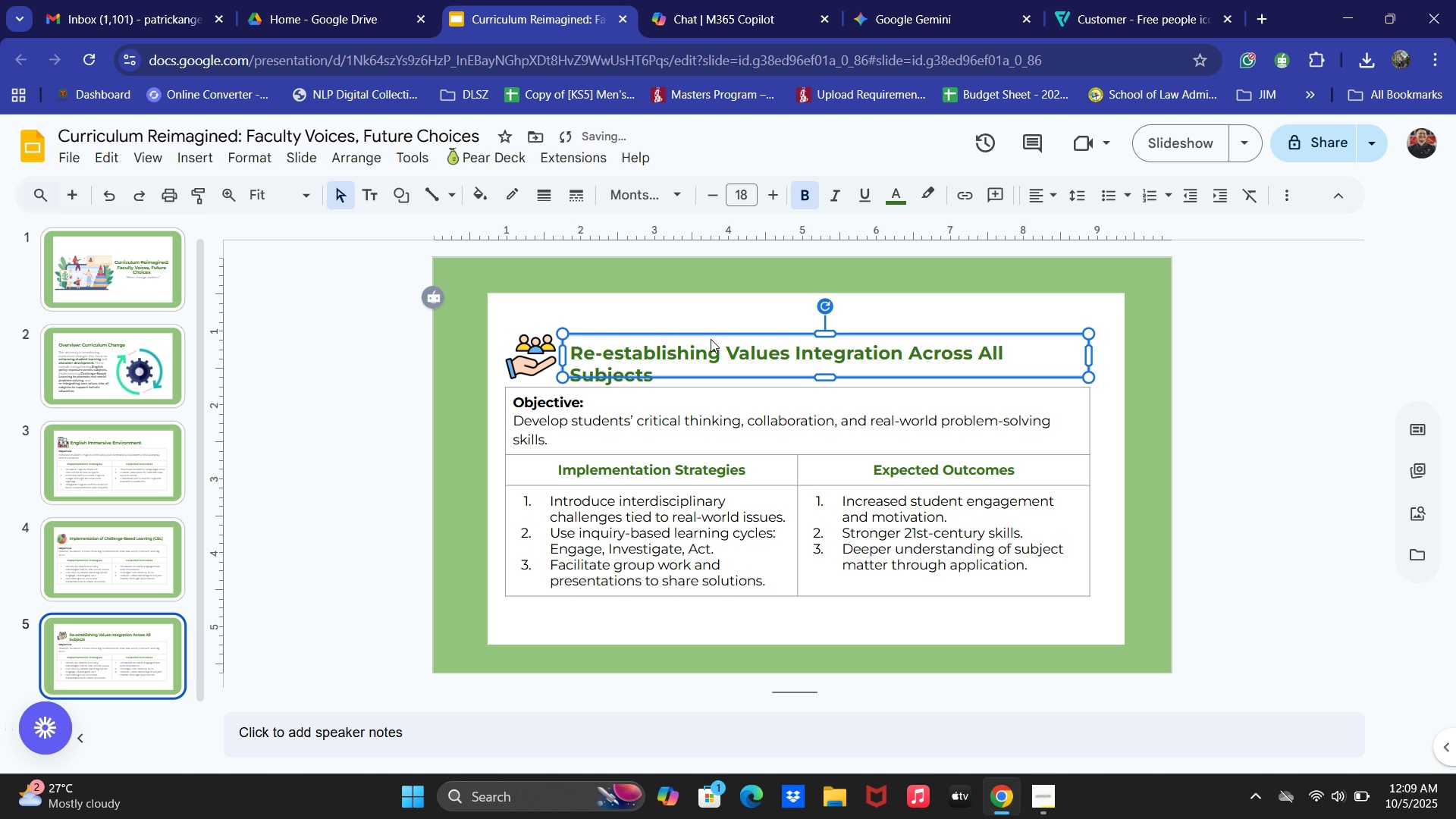 
key(ArrowUp)
 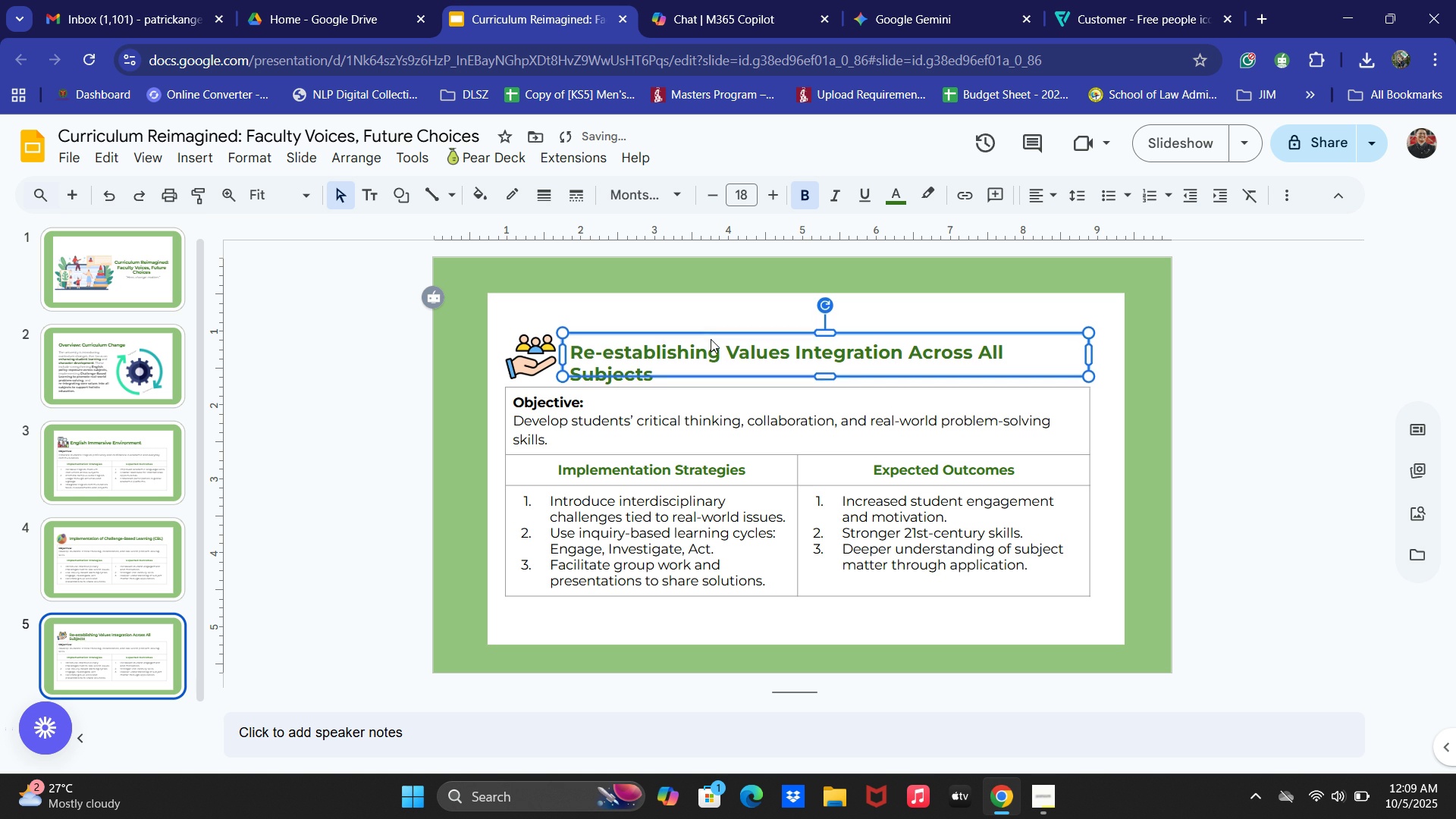 
key(ArrowUp)
 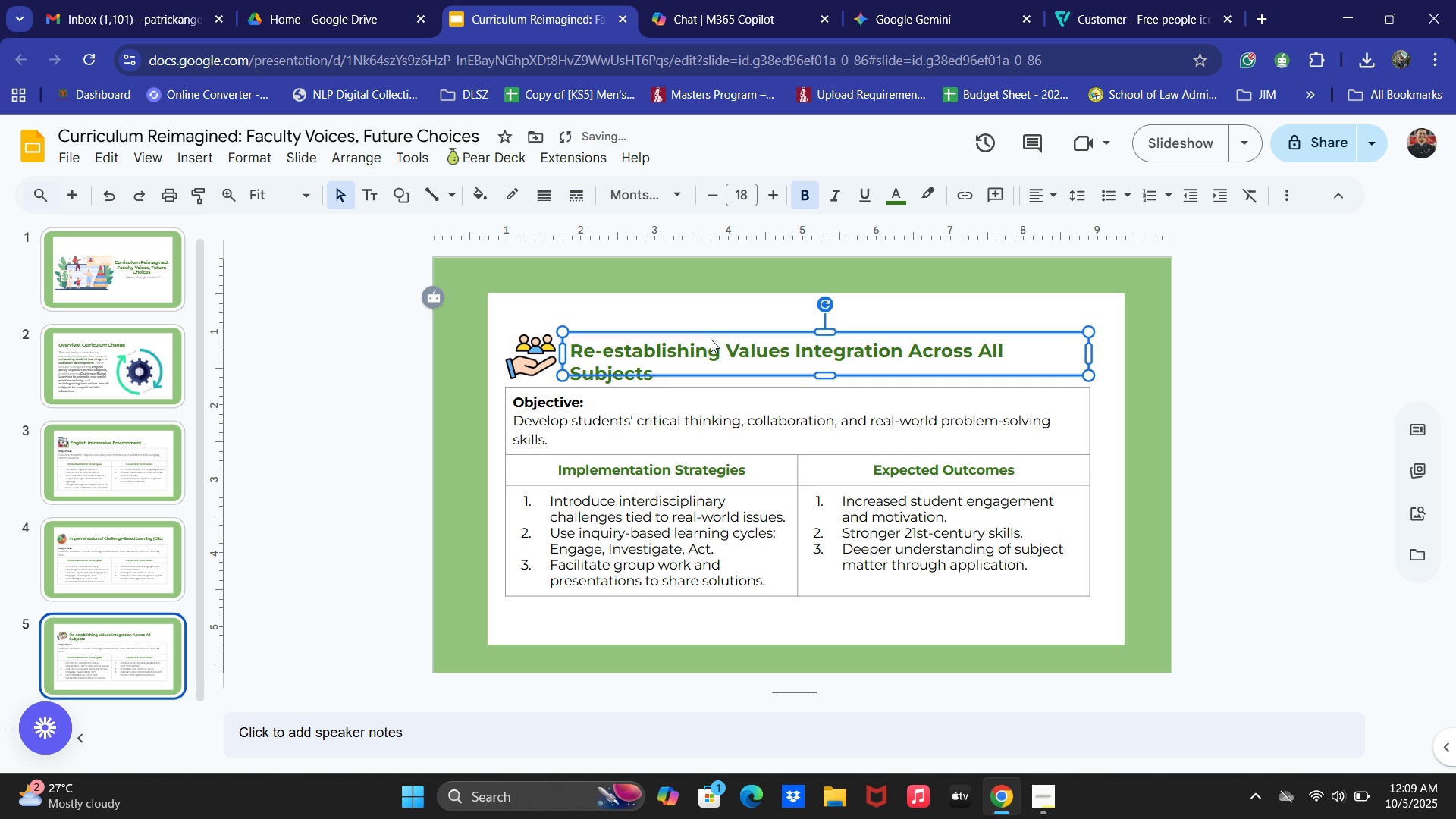 
key(ArrowUp)
 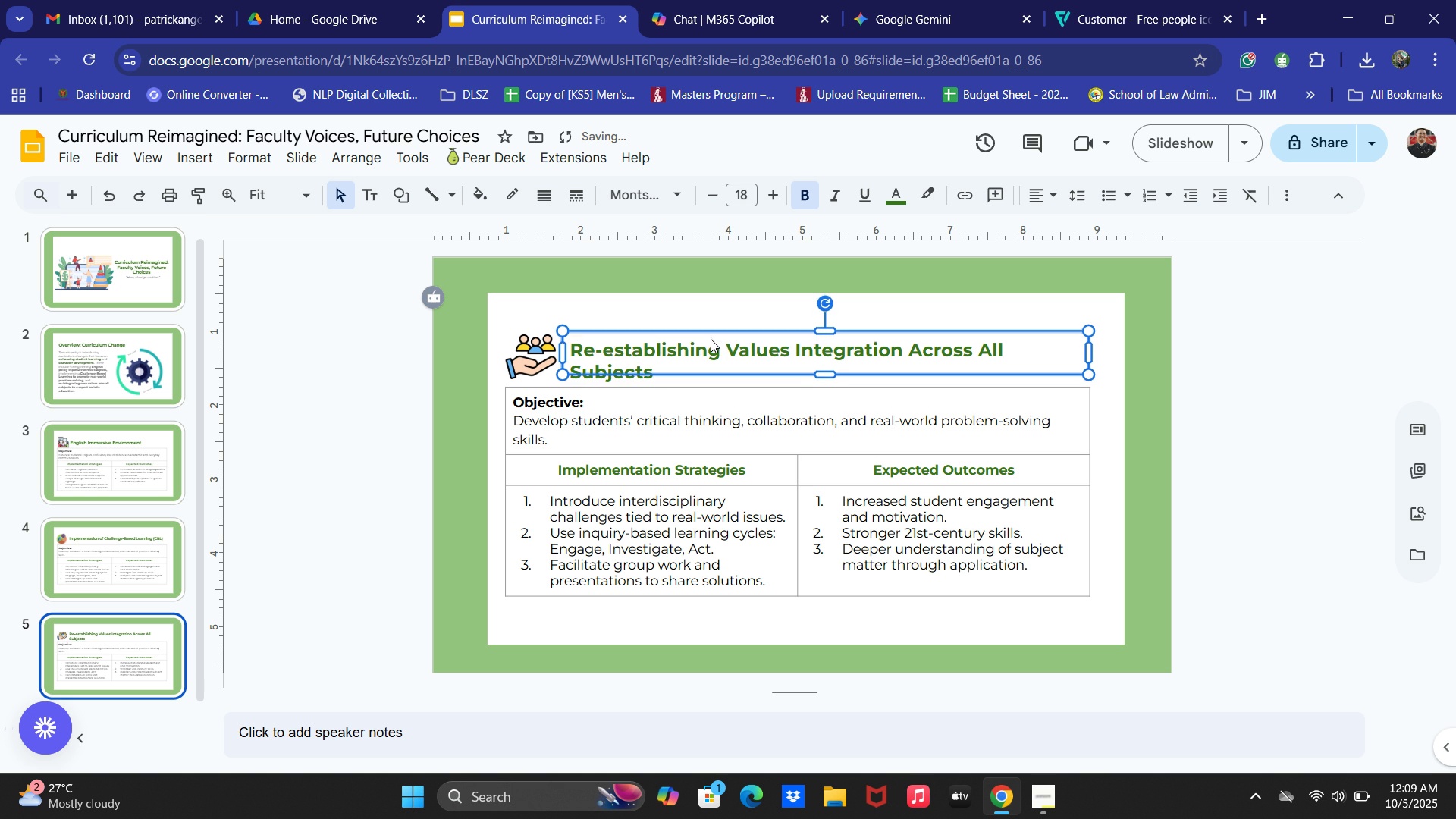 
key(ArrowUp)
 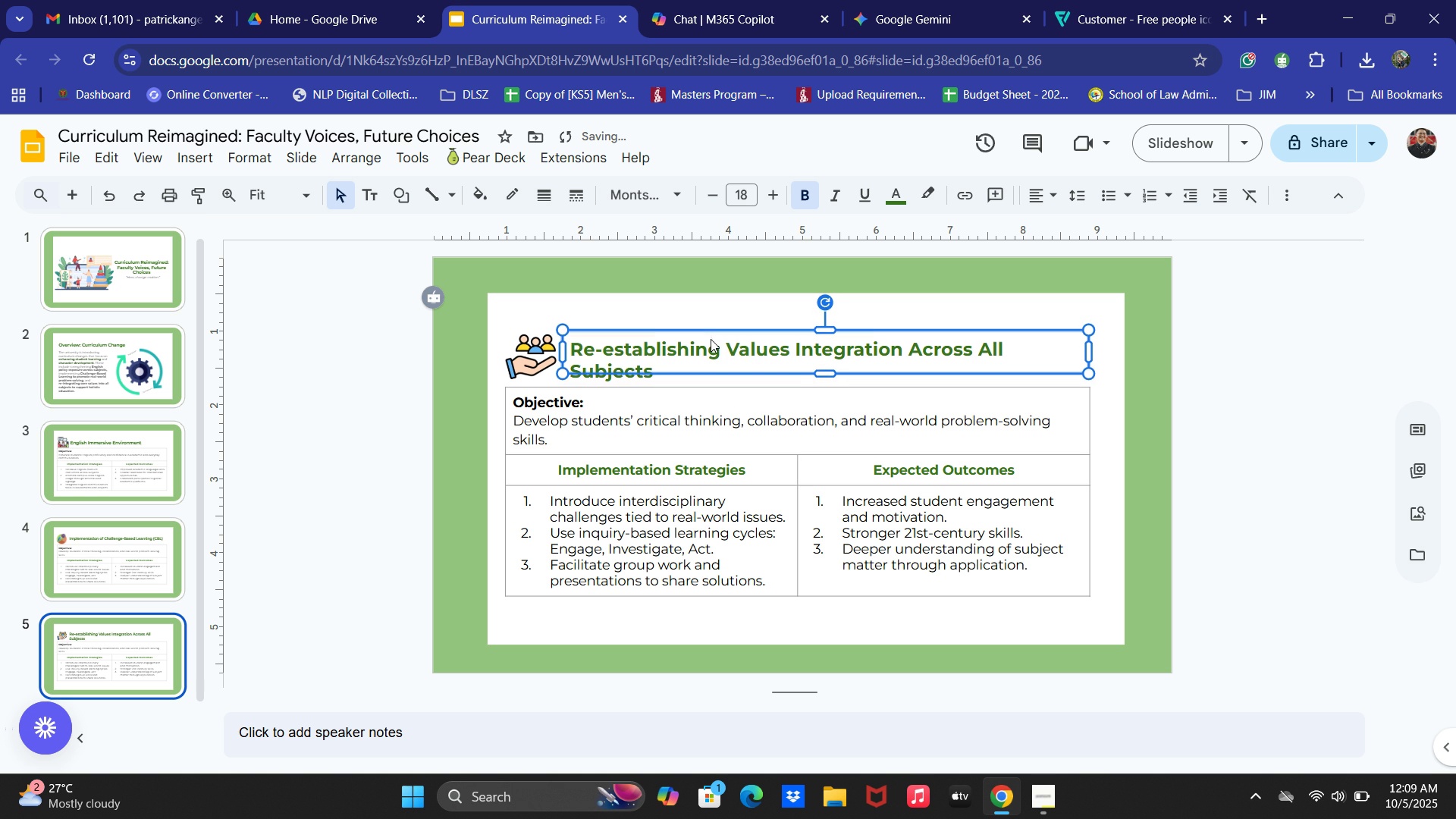 
key(ArrowUp)
 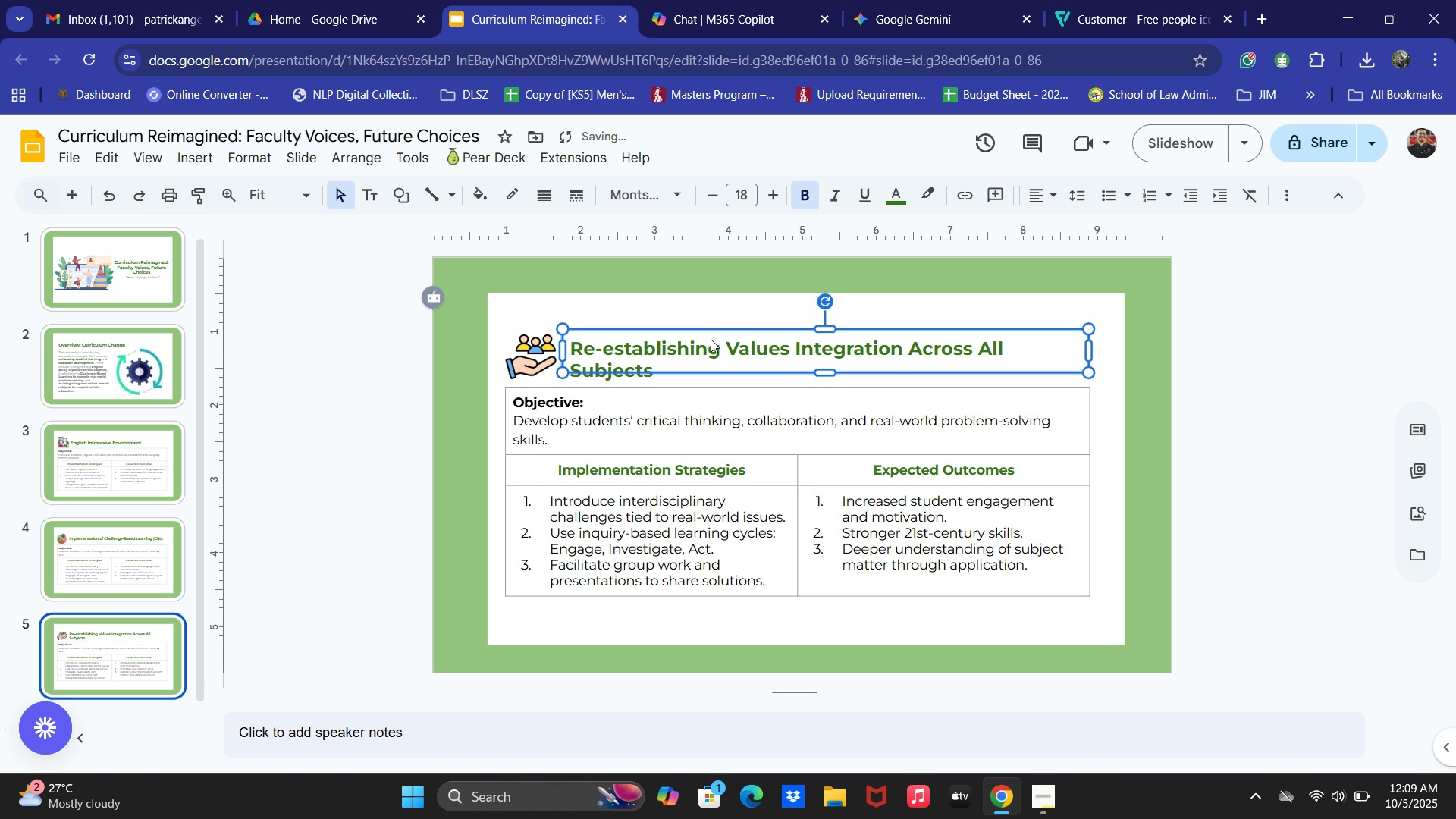 
key(ArrowUp)
 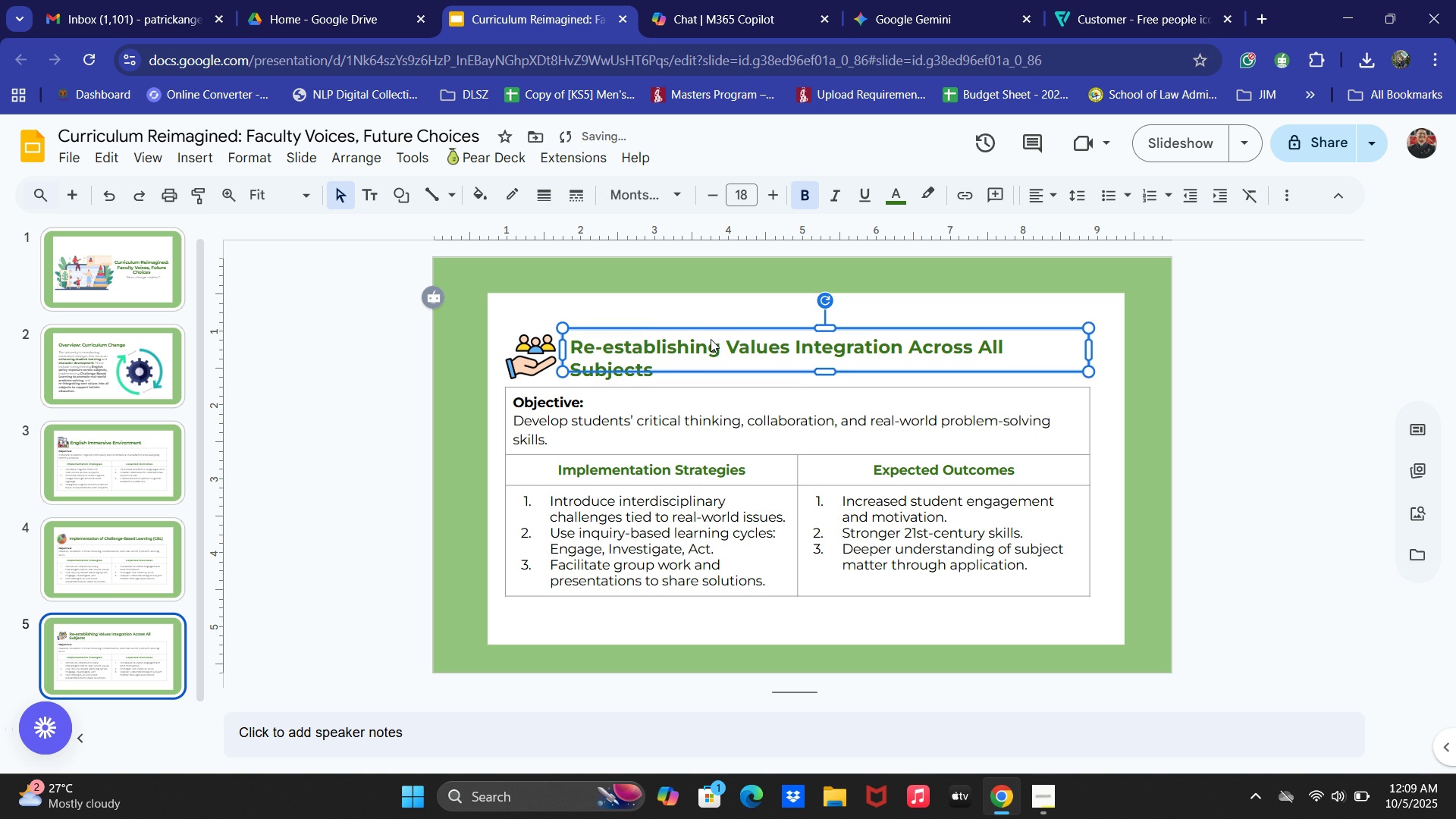 
key(ArrowUp)
 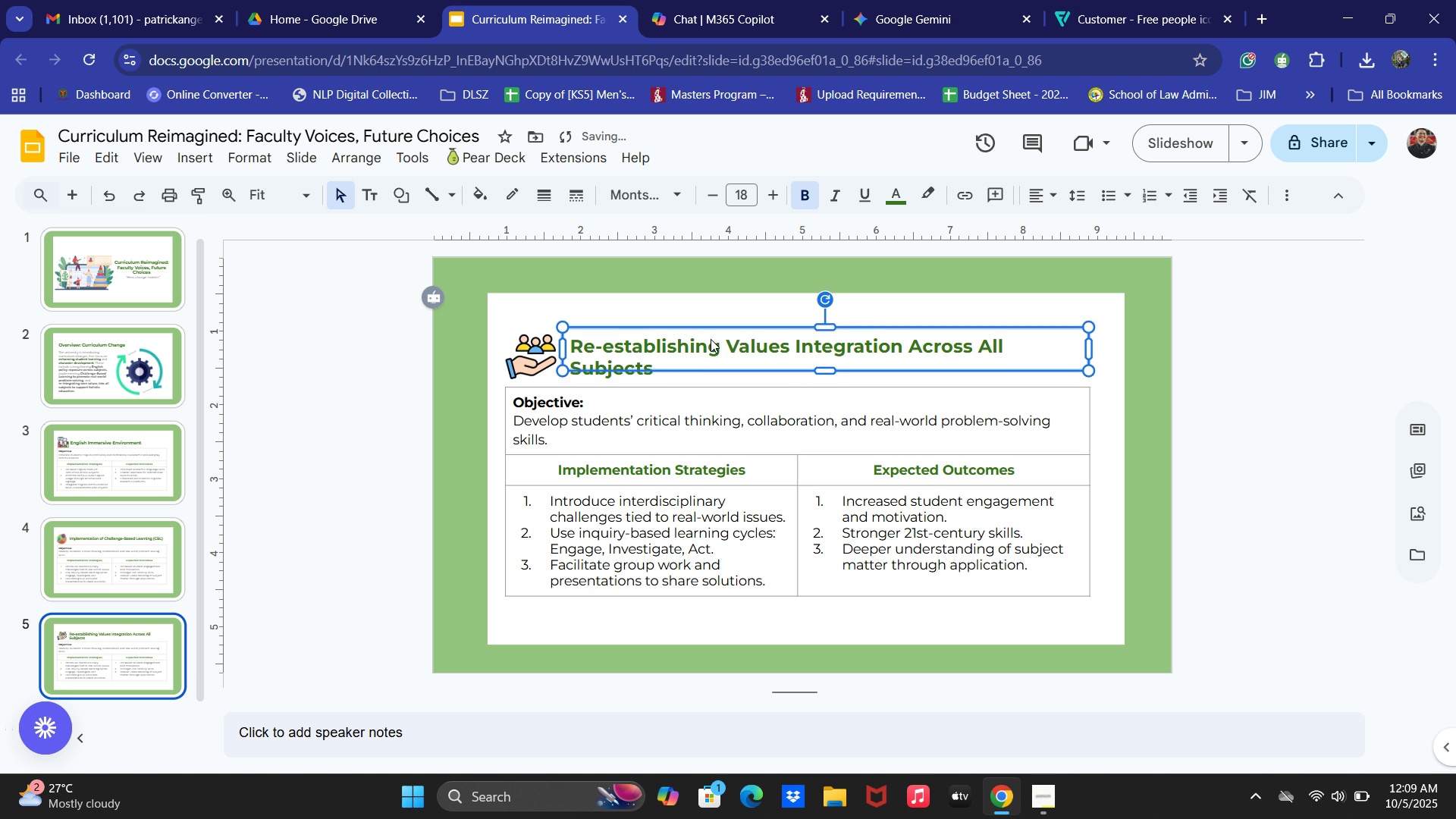 
key(ArrowUp)
 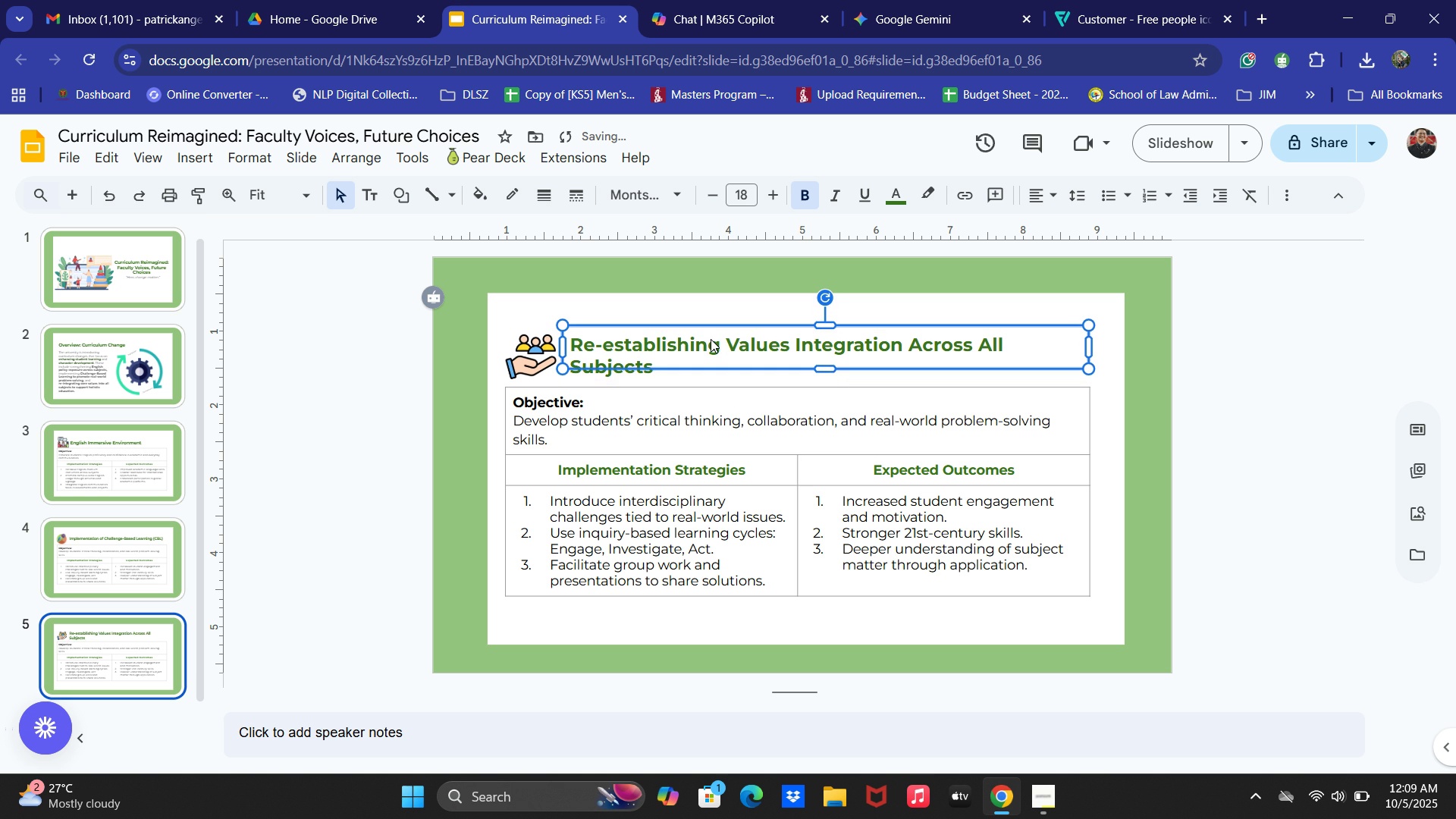 
key(ArrowUp)
 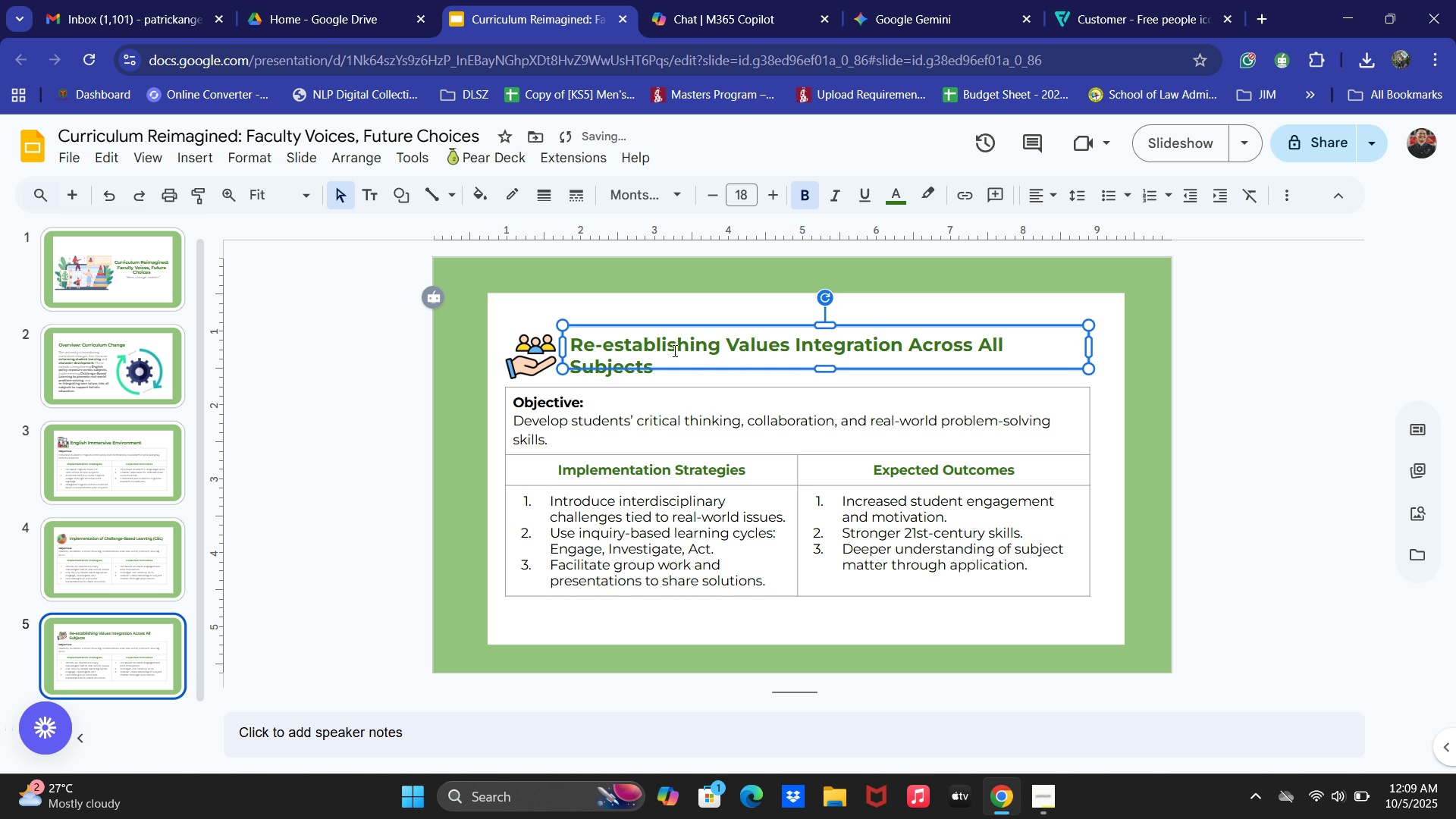 
left_click([366, 422])
 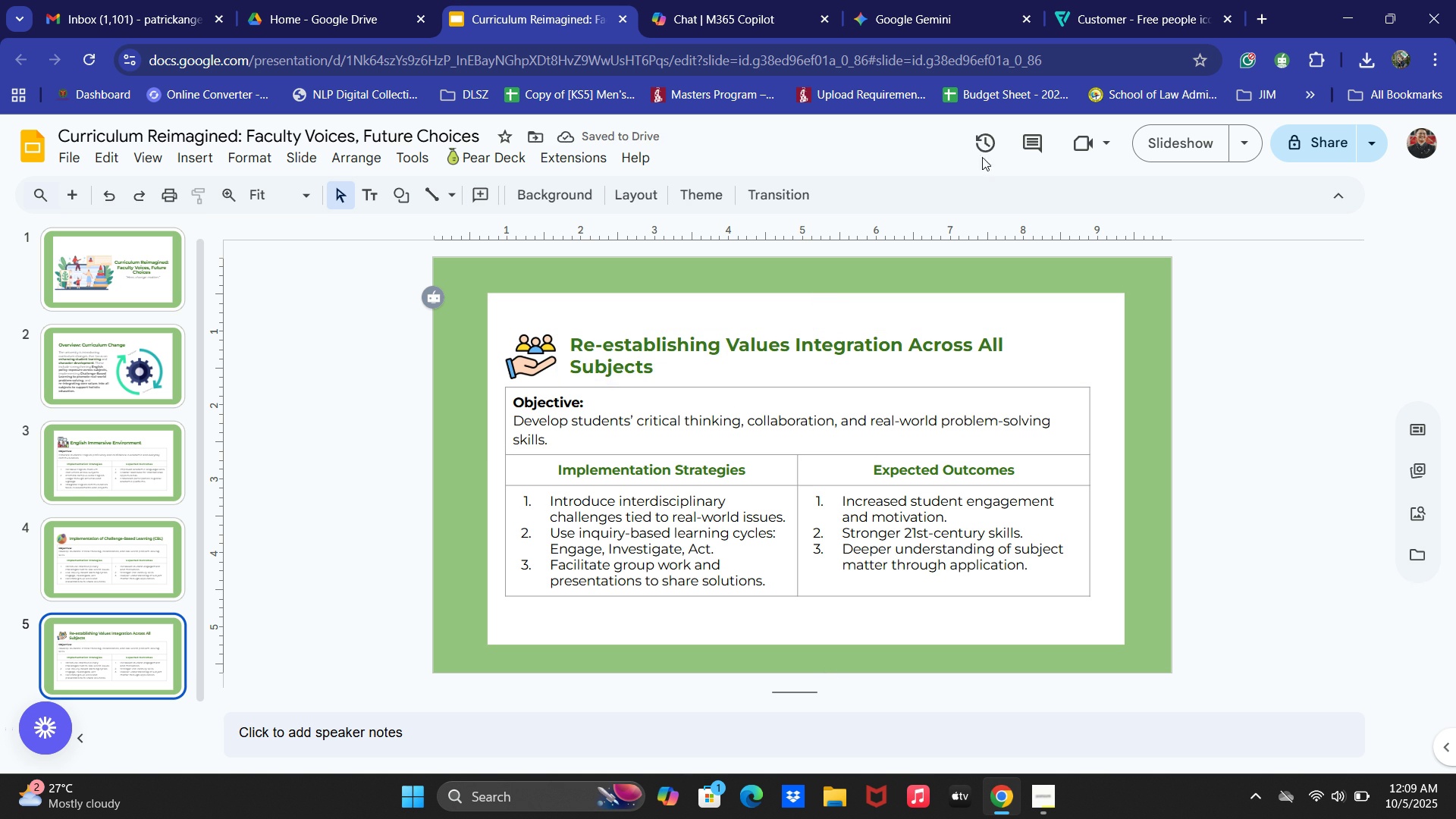 
left_click([810, 0])